 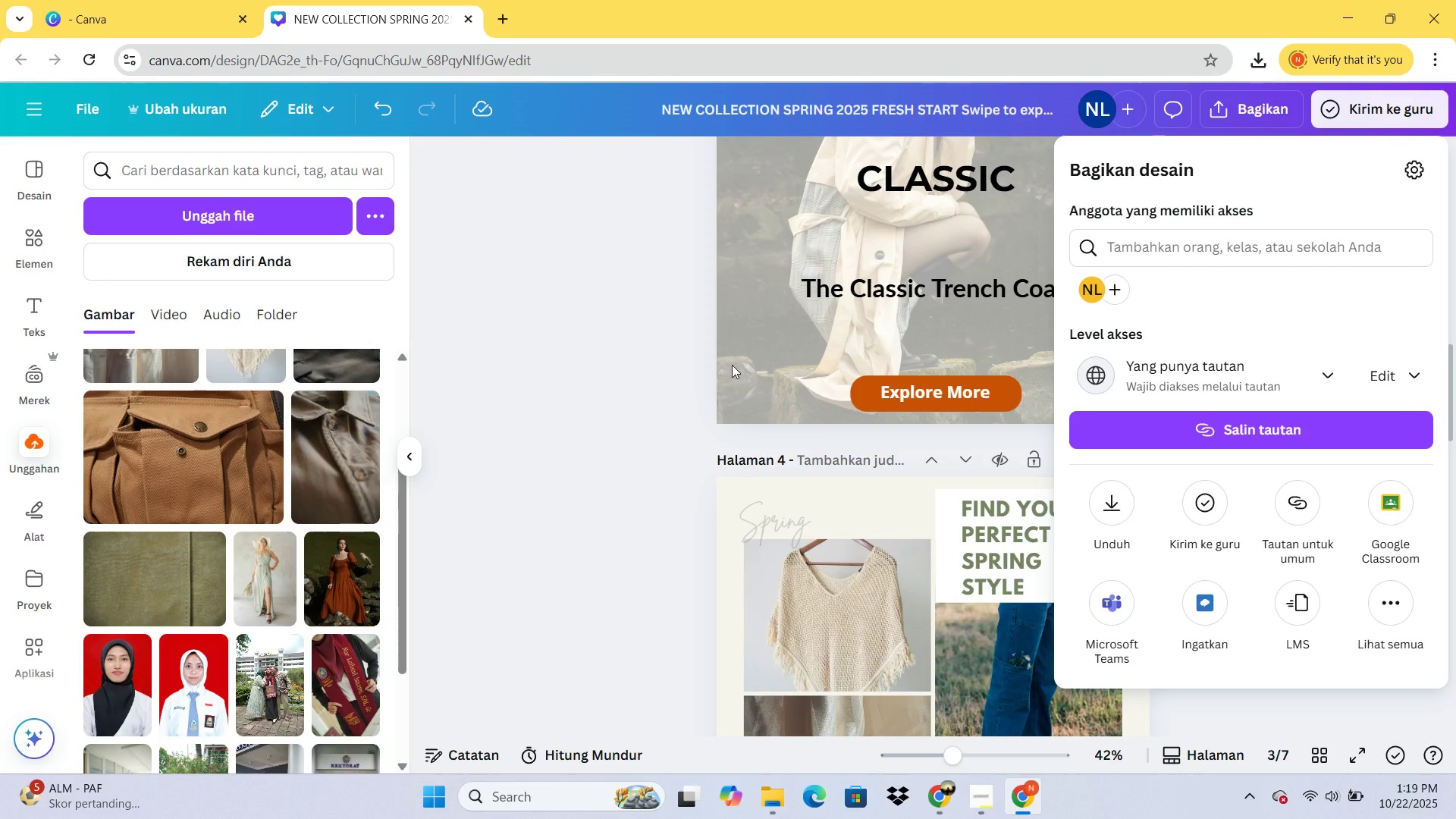 
left_click([1407, 358])
 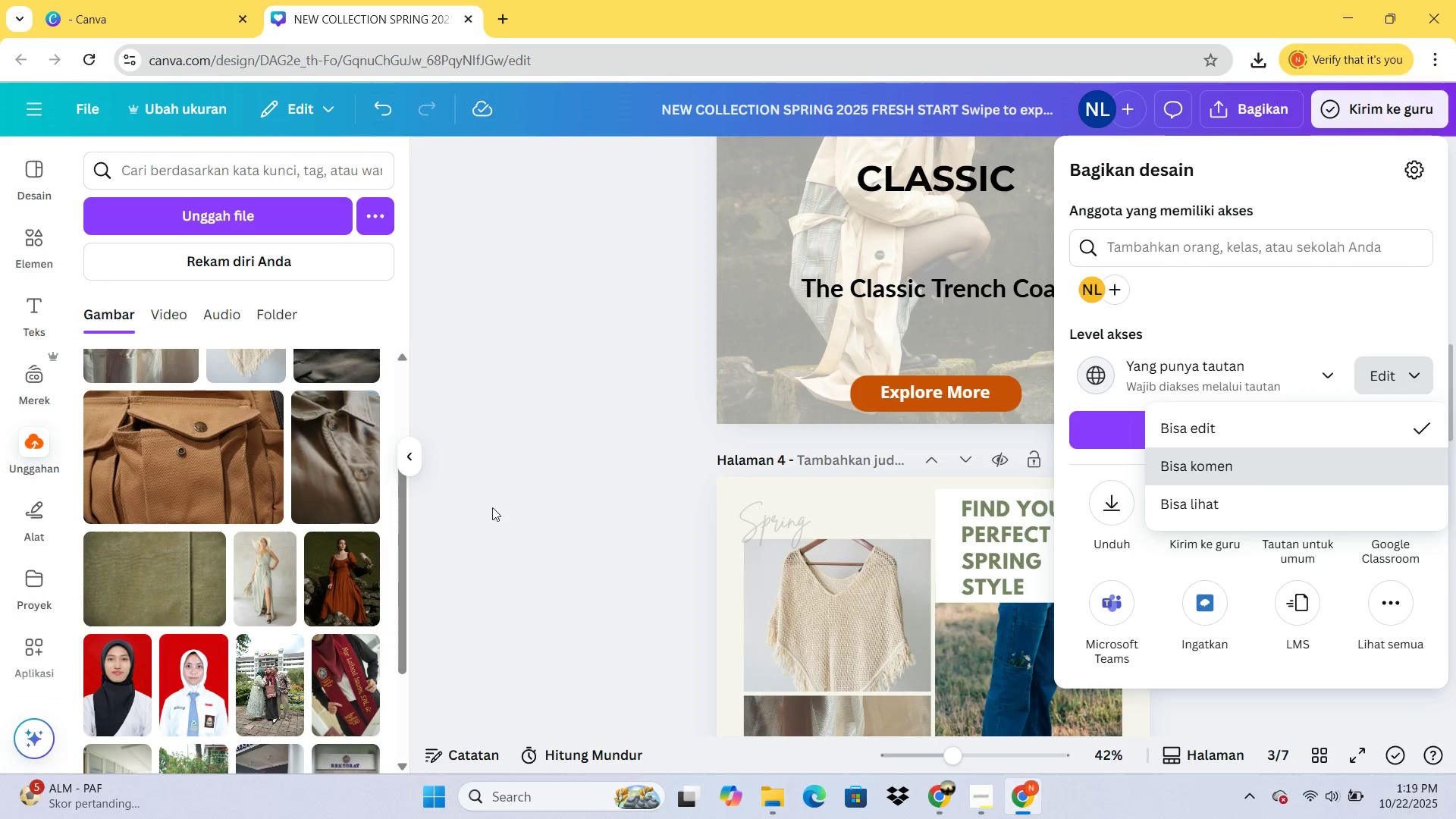 
left_click([566, 478])
 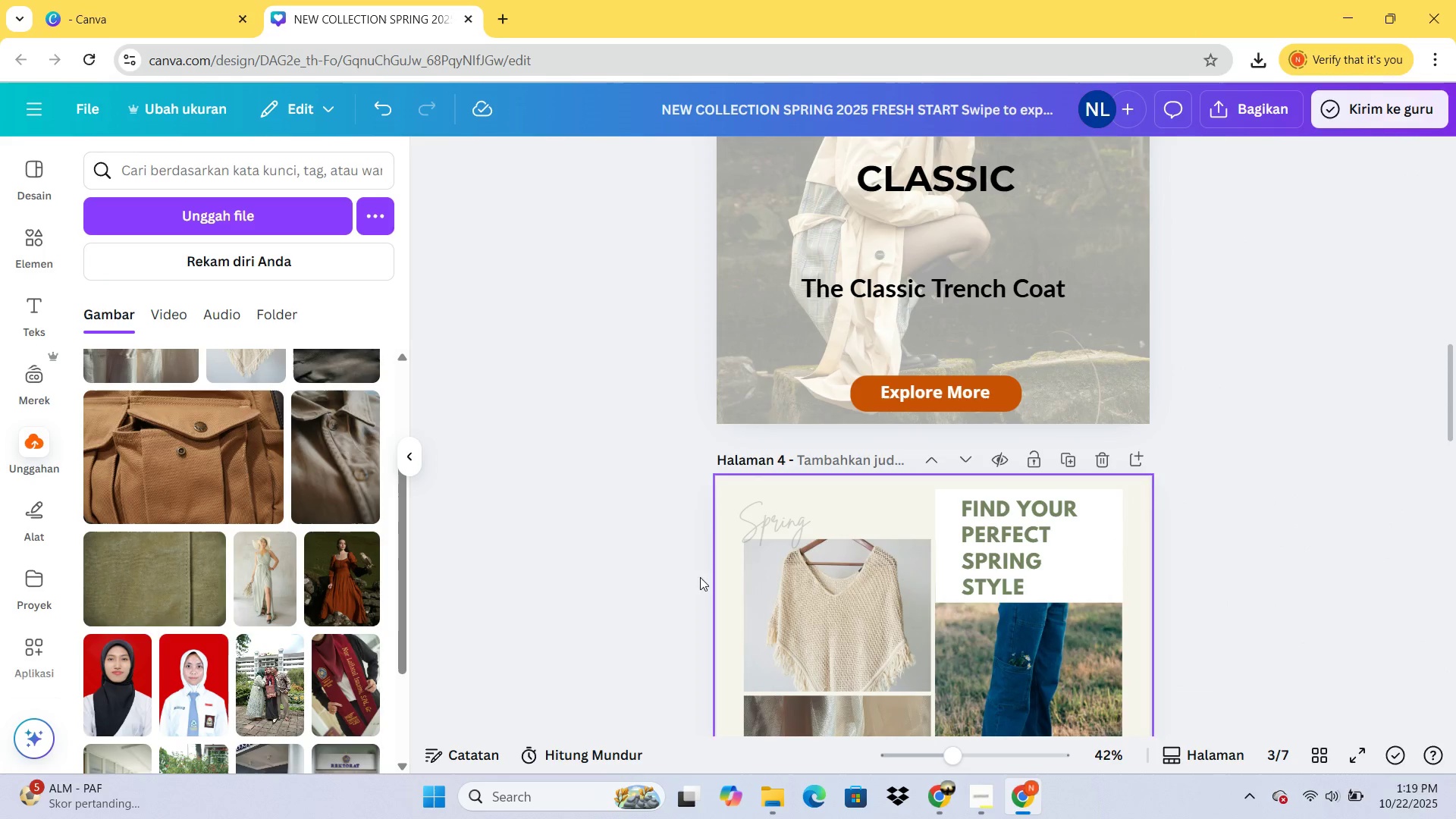 
left_click([623, 494])
 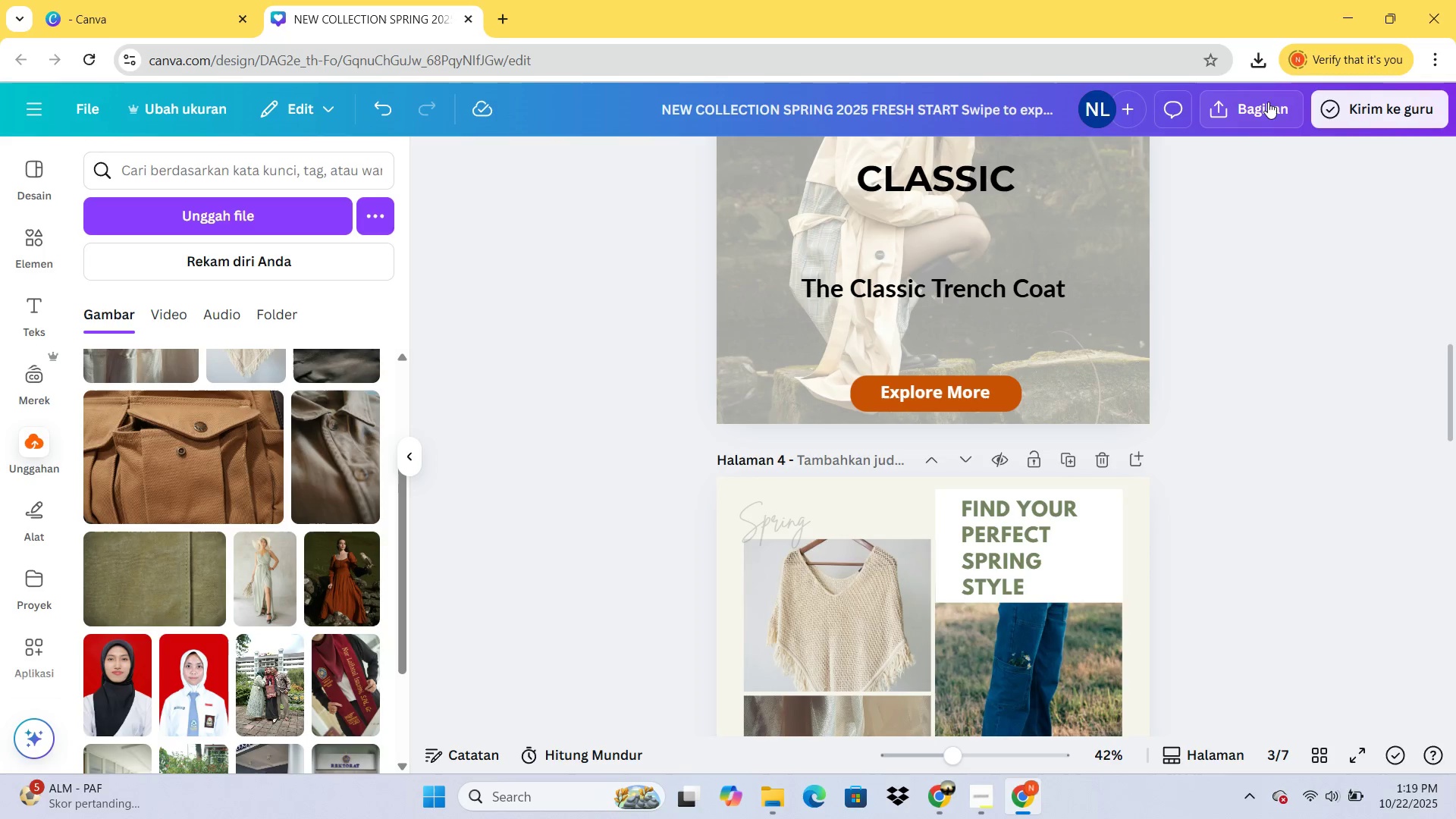 
left_click([1266, 103])
 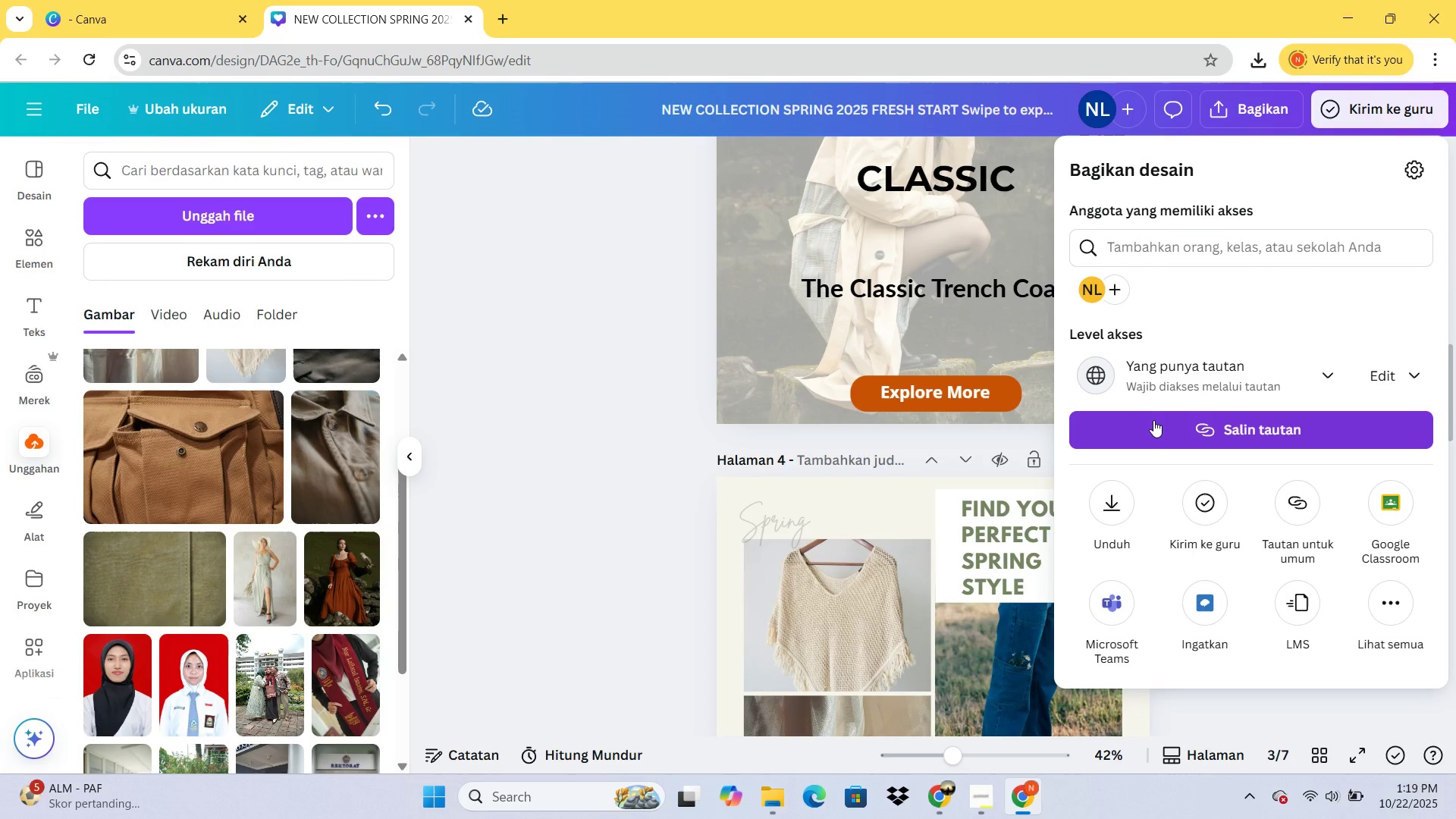 
left_click([1153, 421])
 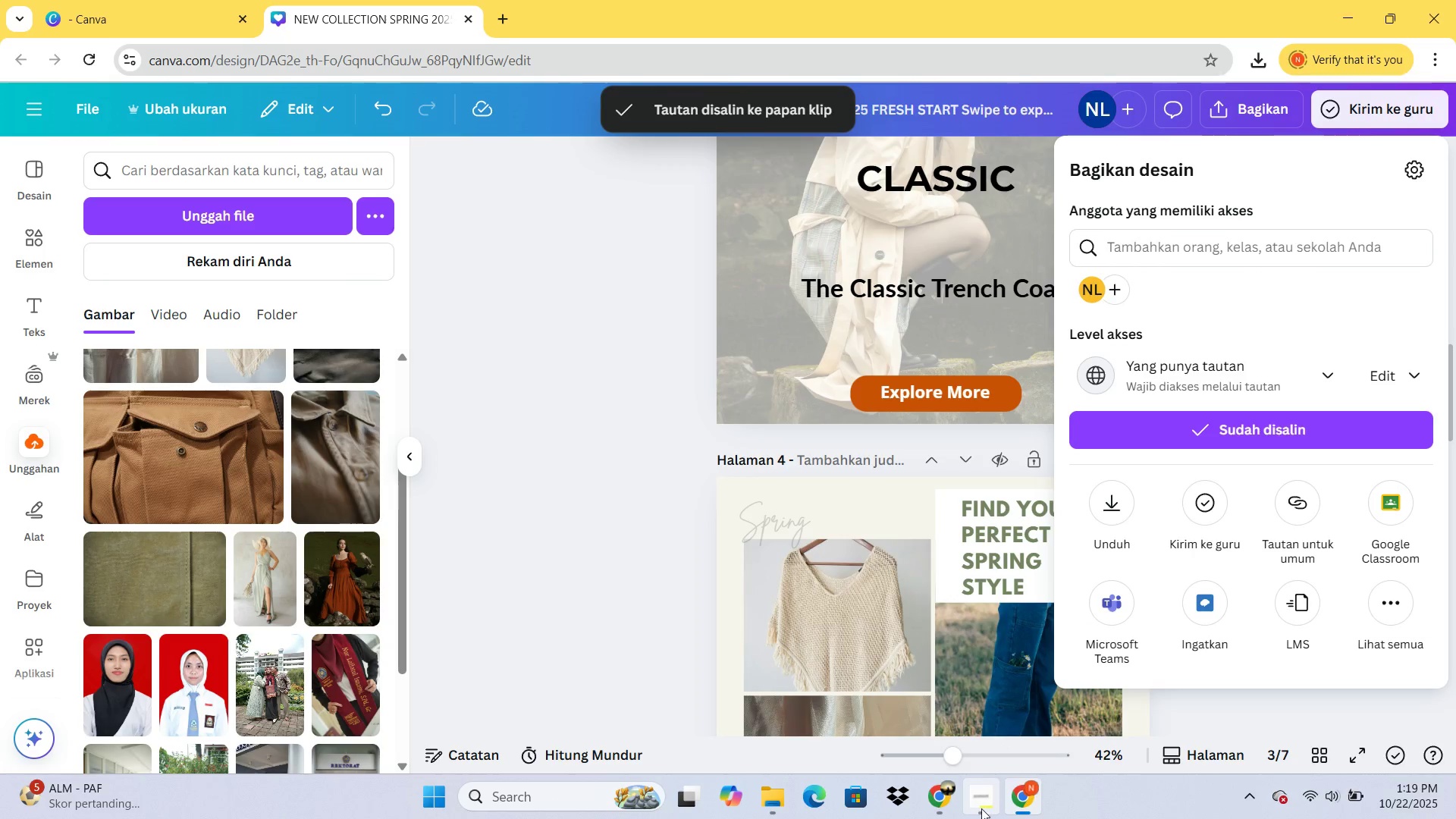 
left_click([983, 808])